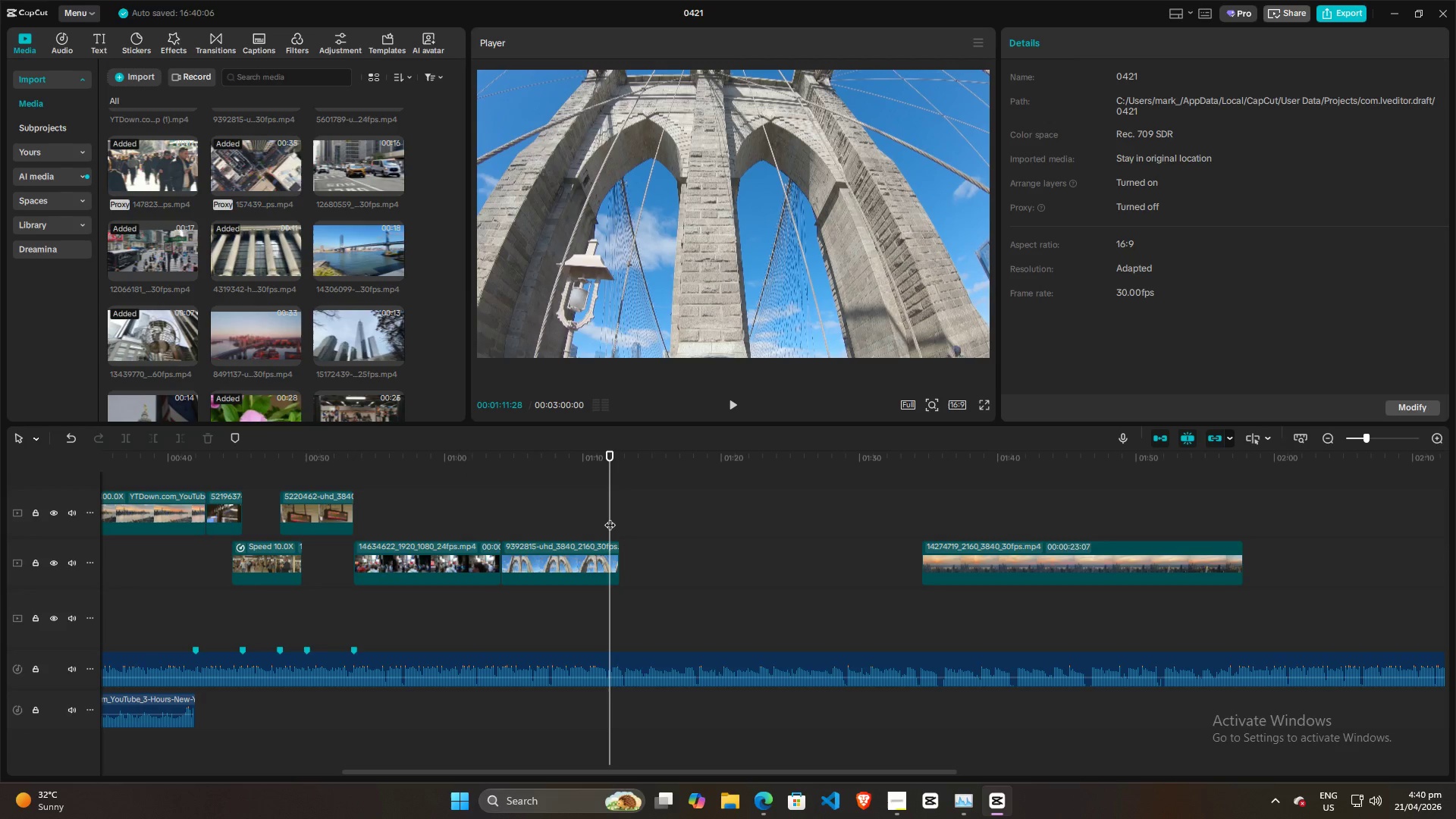 
left_click([557, 511])
 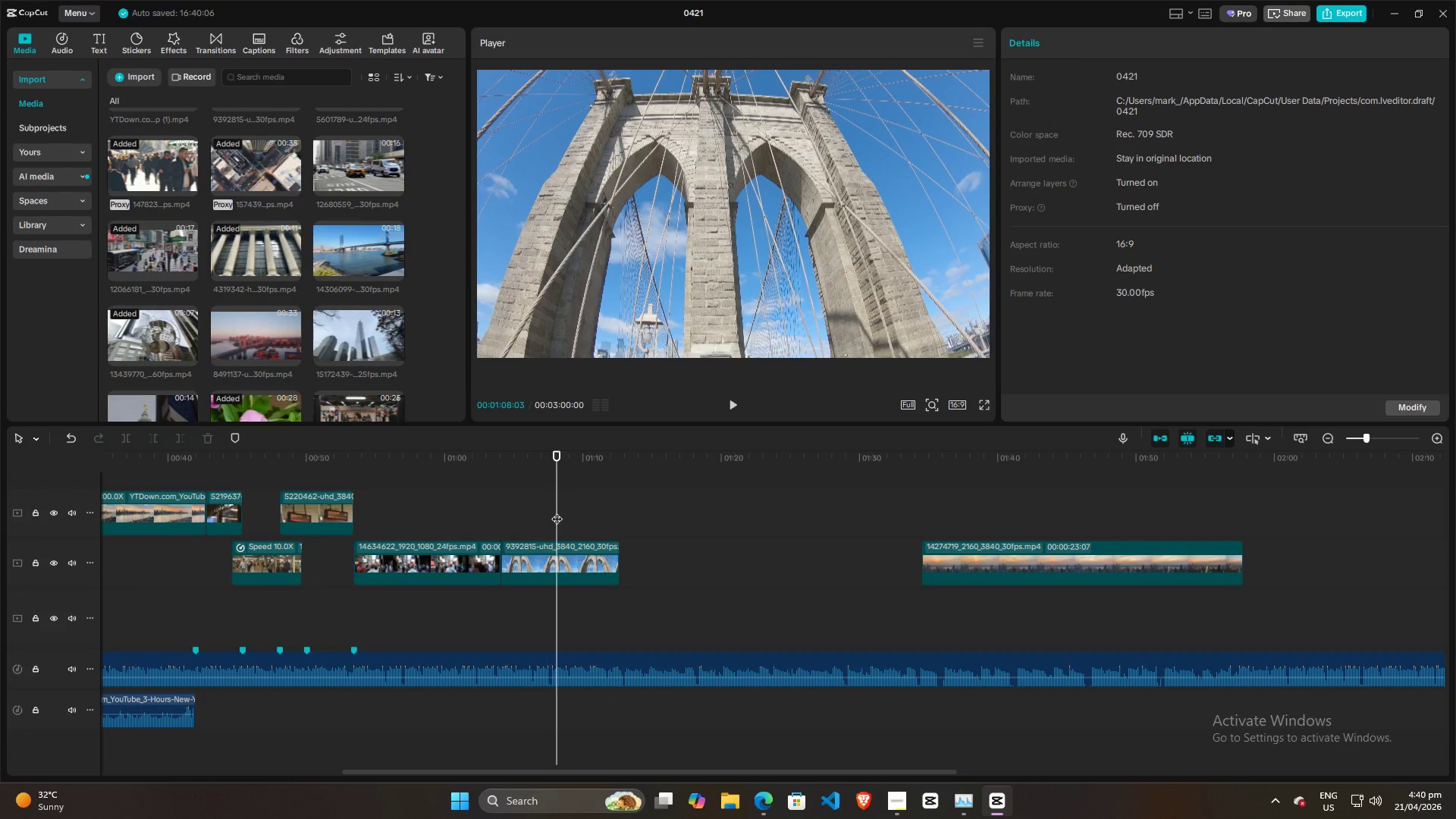 
key(Space)
 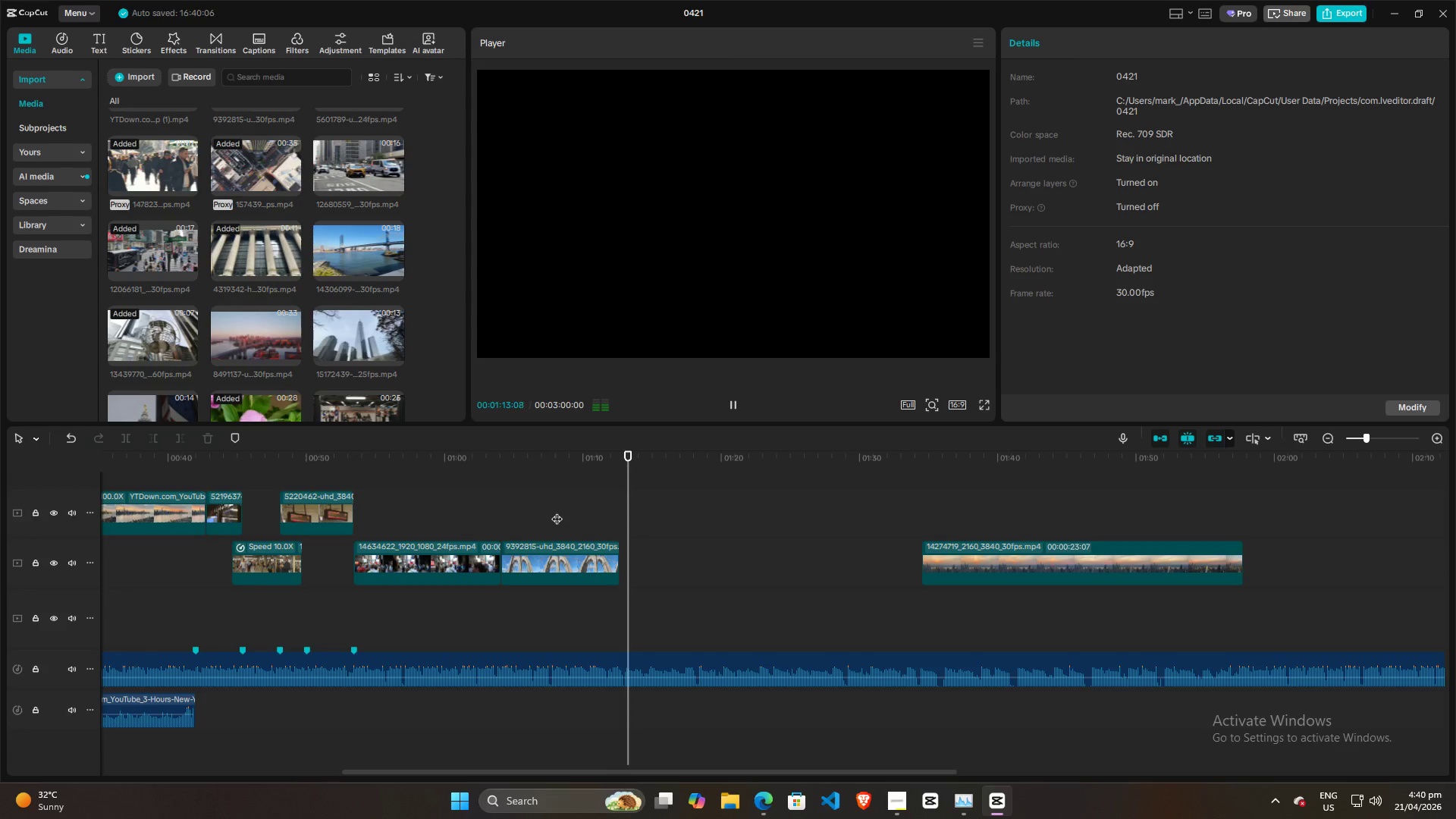 
wait(7.02)
 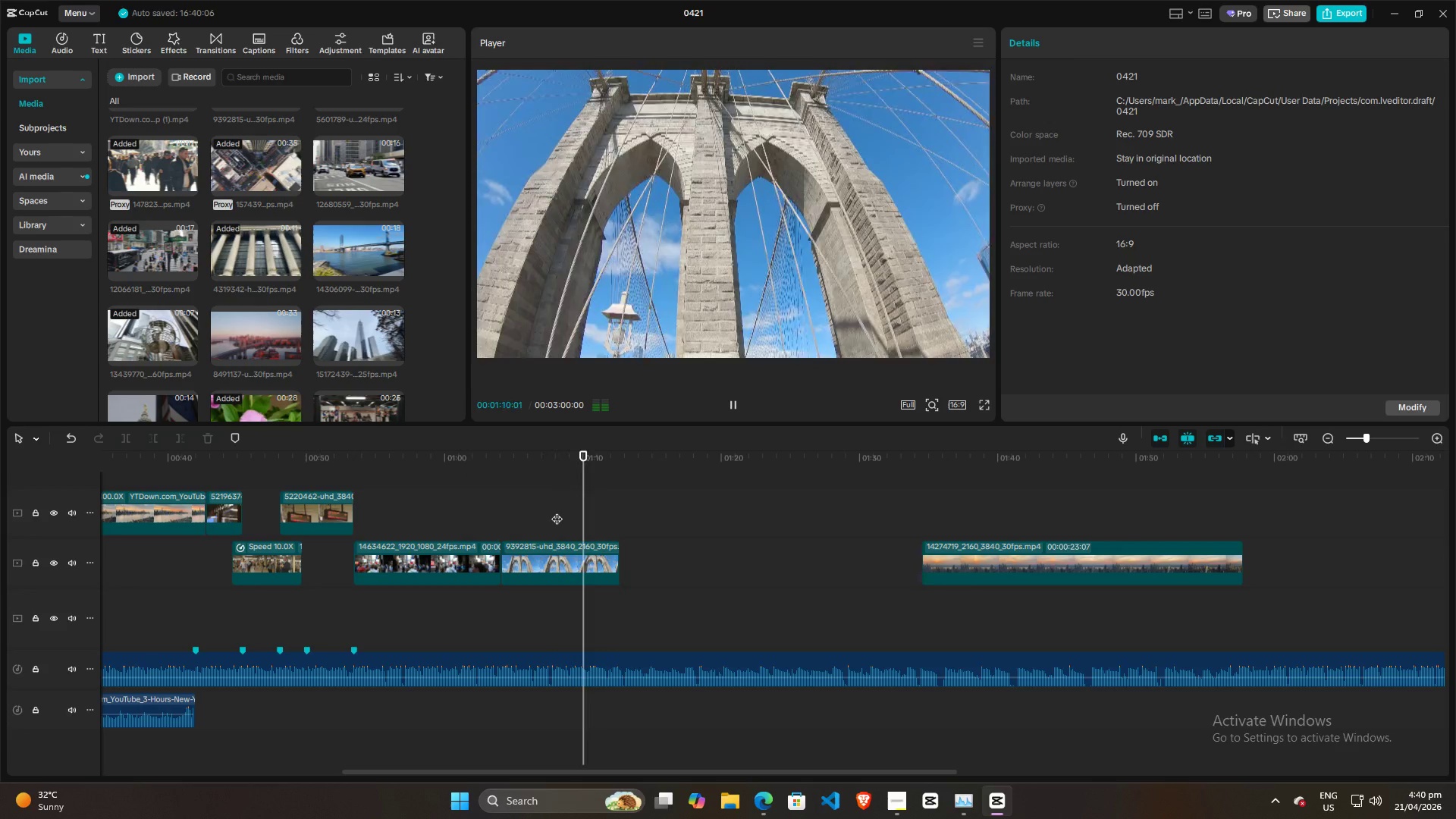 
key(Space)
 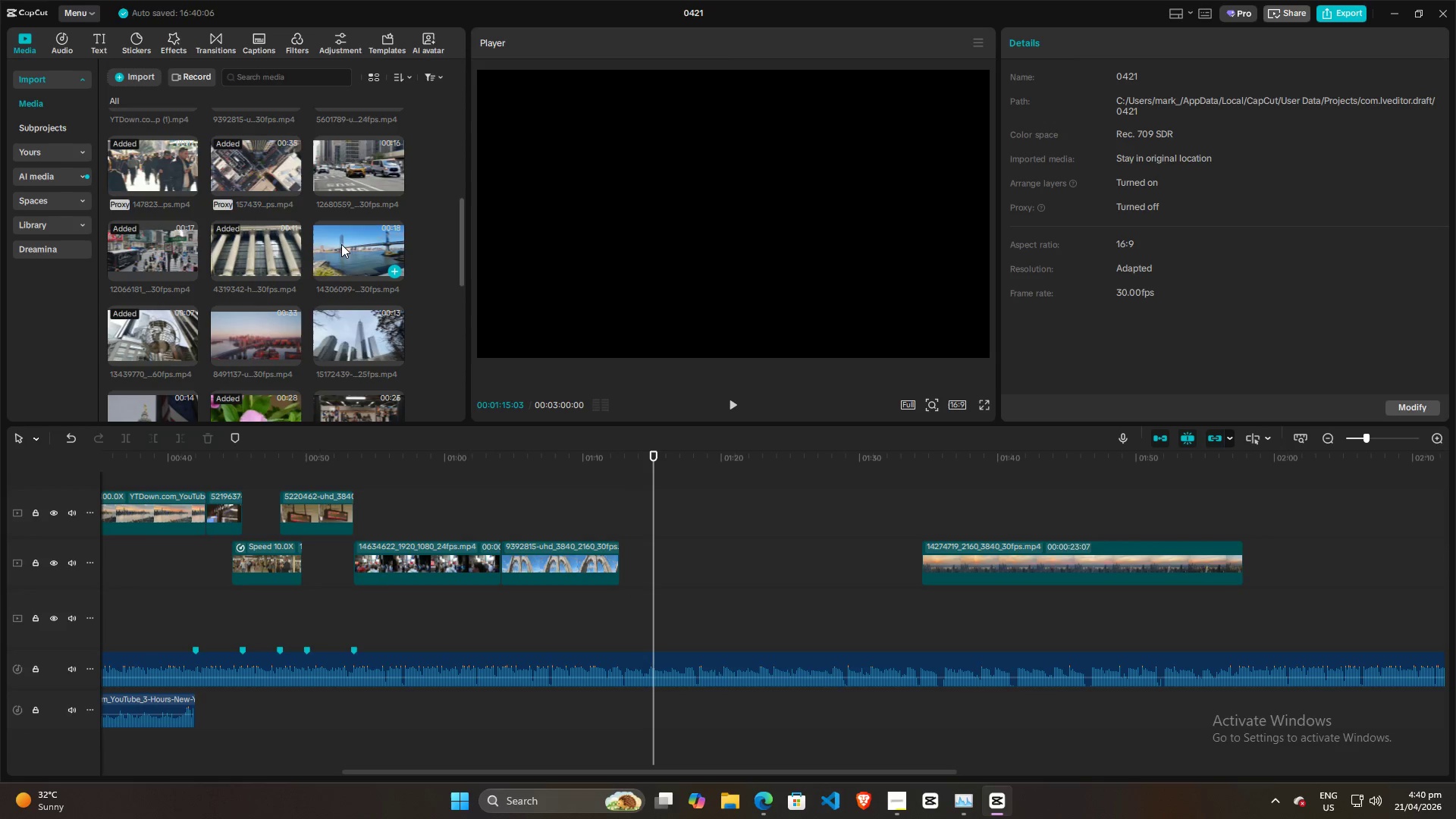 
left_click_drag(start_coordinate=[343, 245], to_coordinate=[635, 558])
 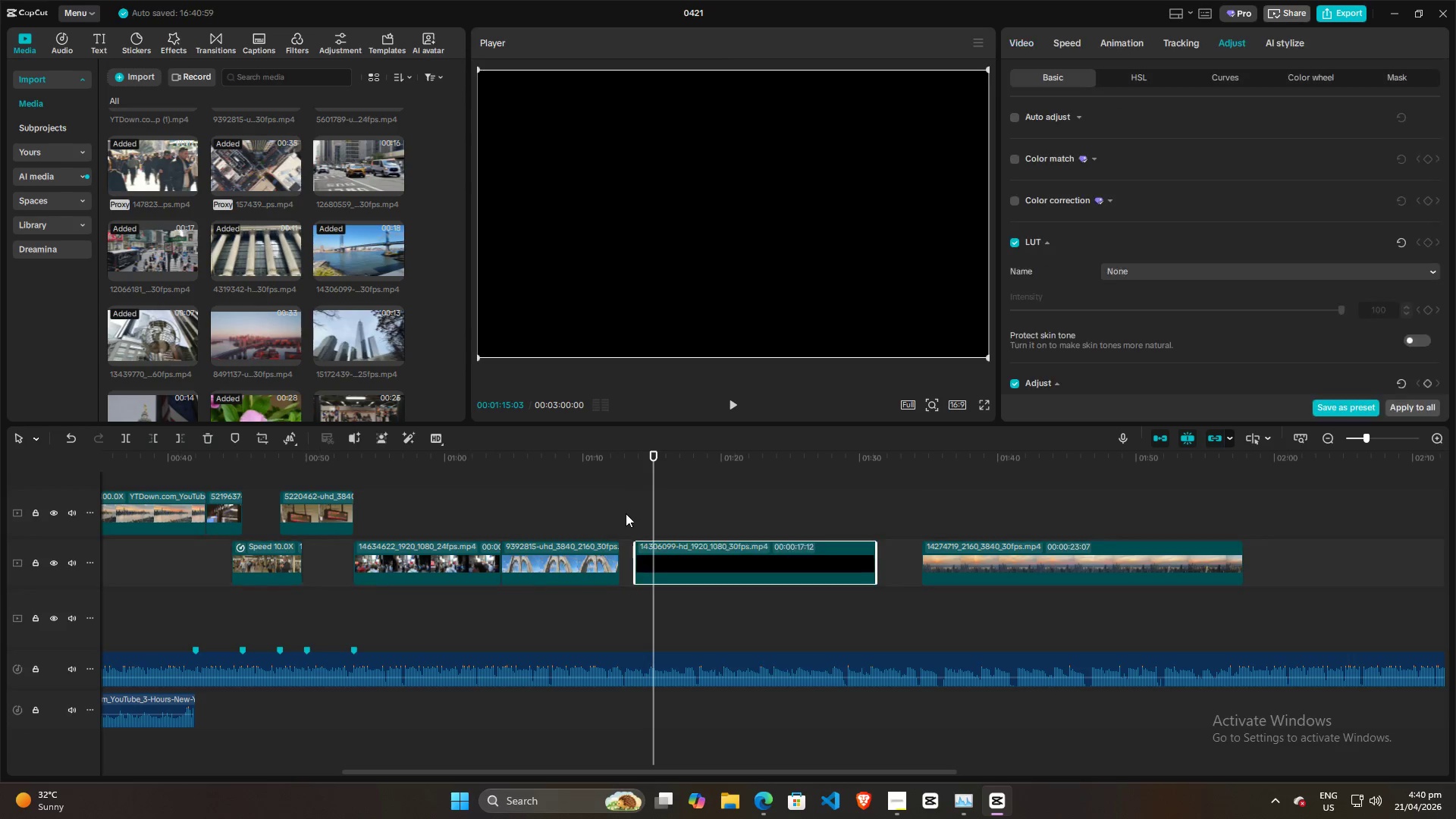 
left_click([626, 511])
 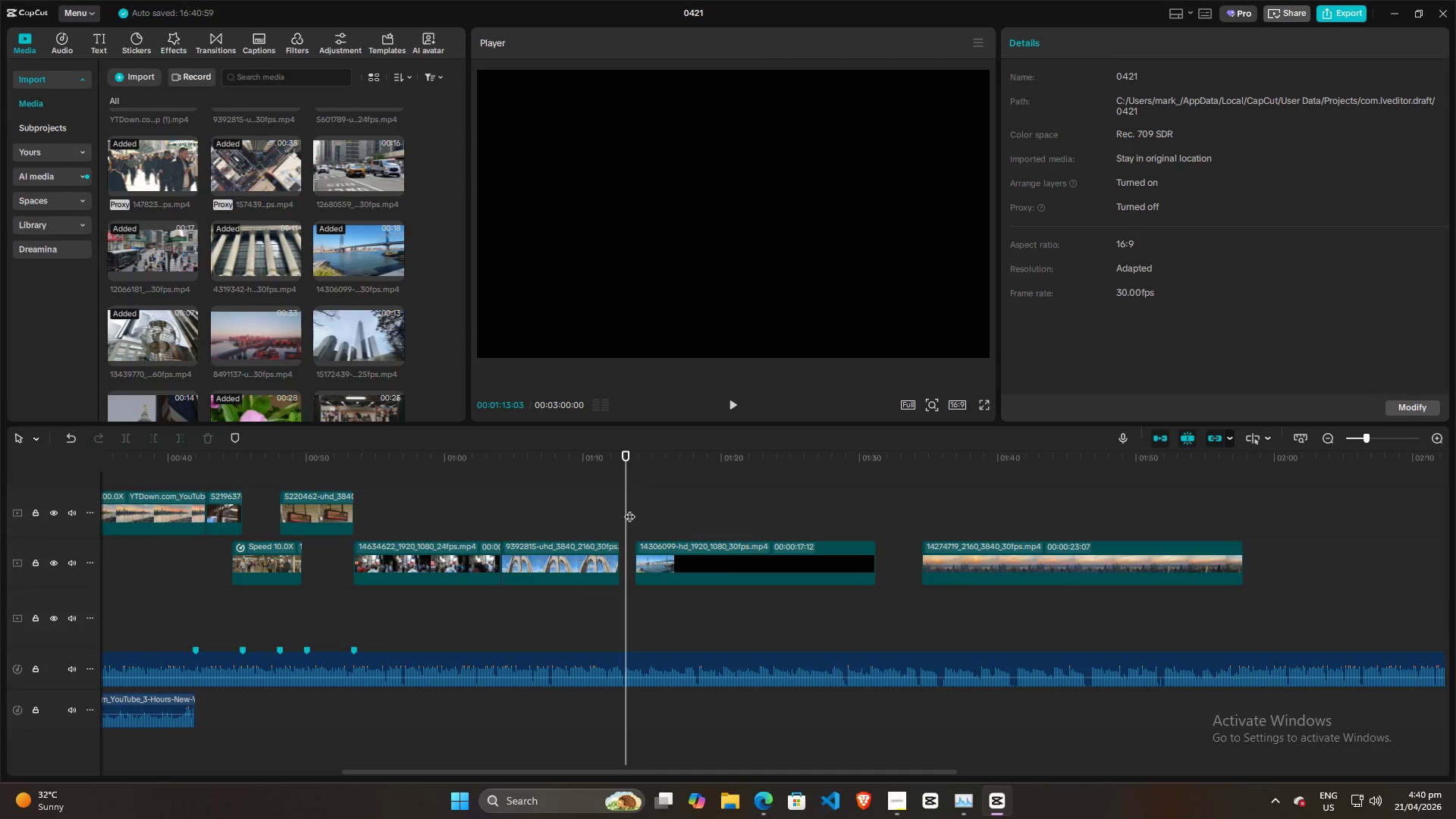 
key(Space)
 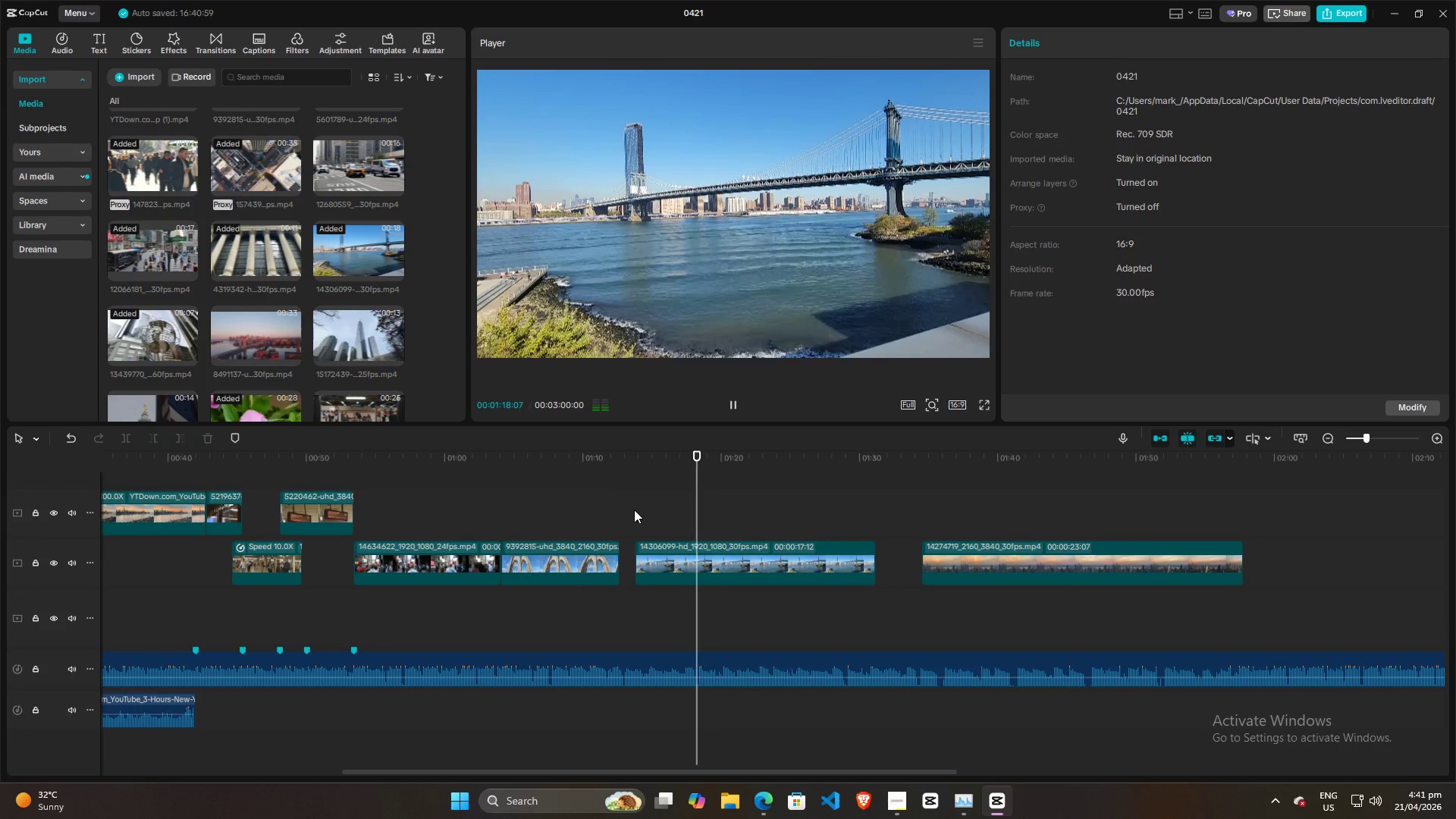 
wait(6.92)
 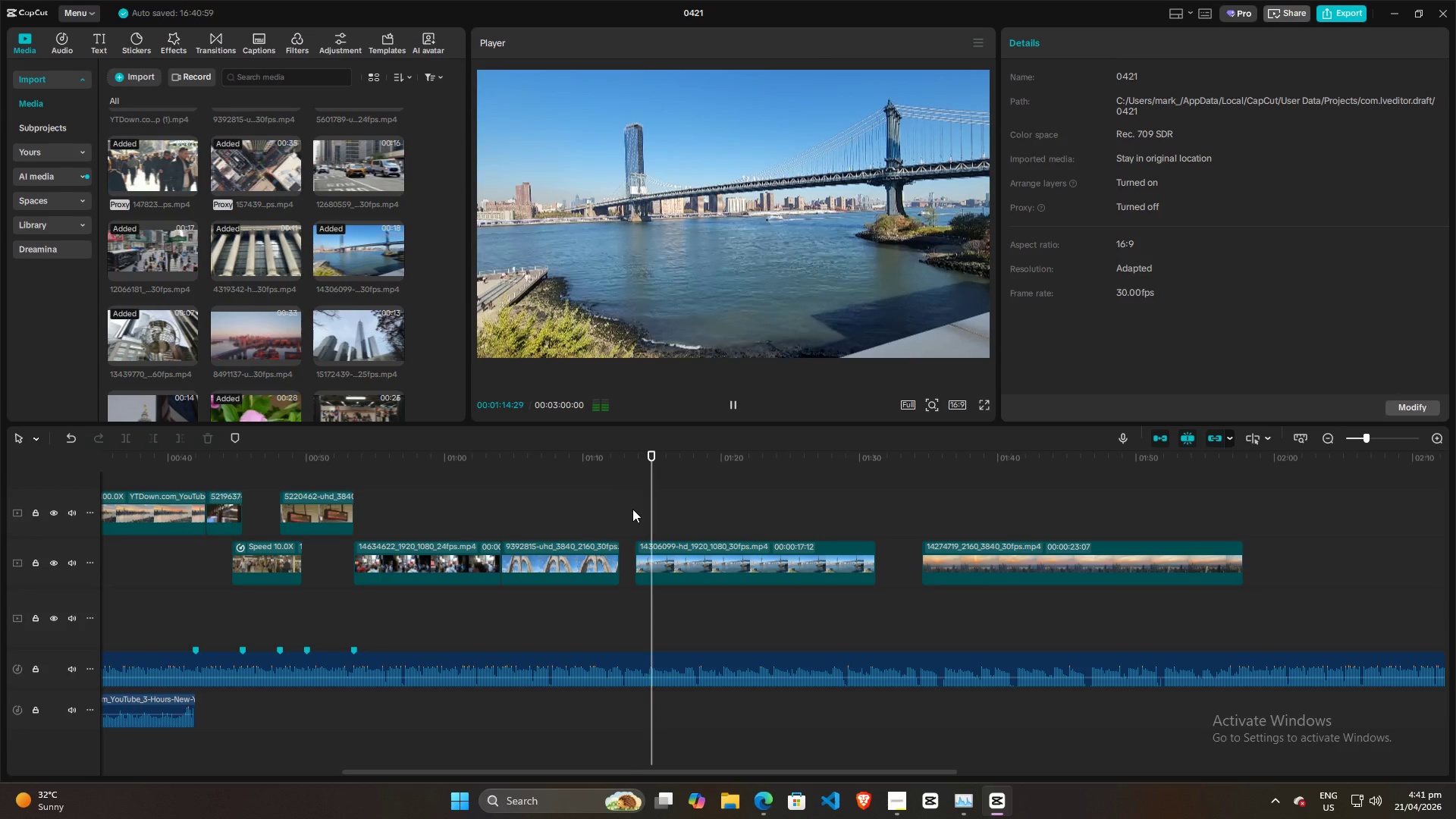 
key(Space)
 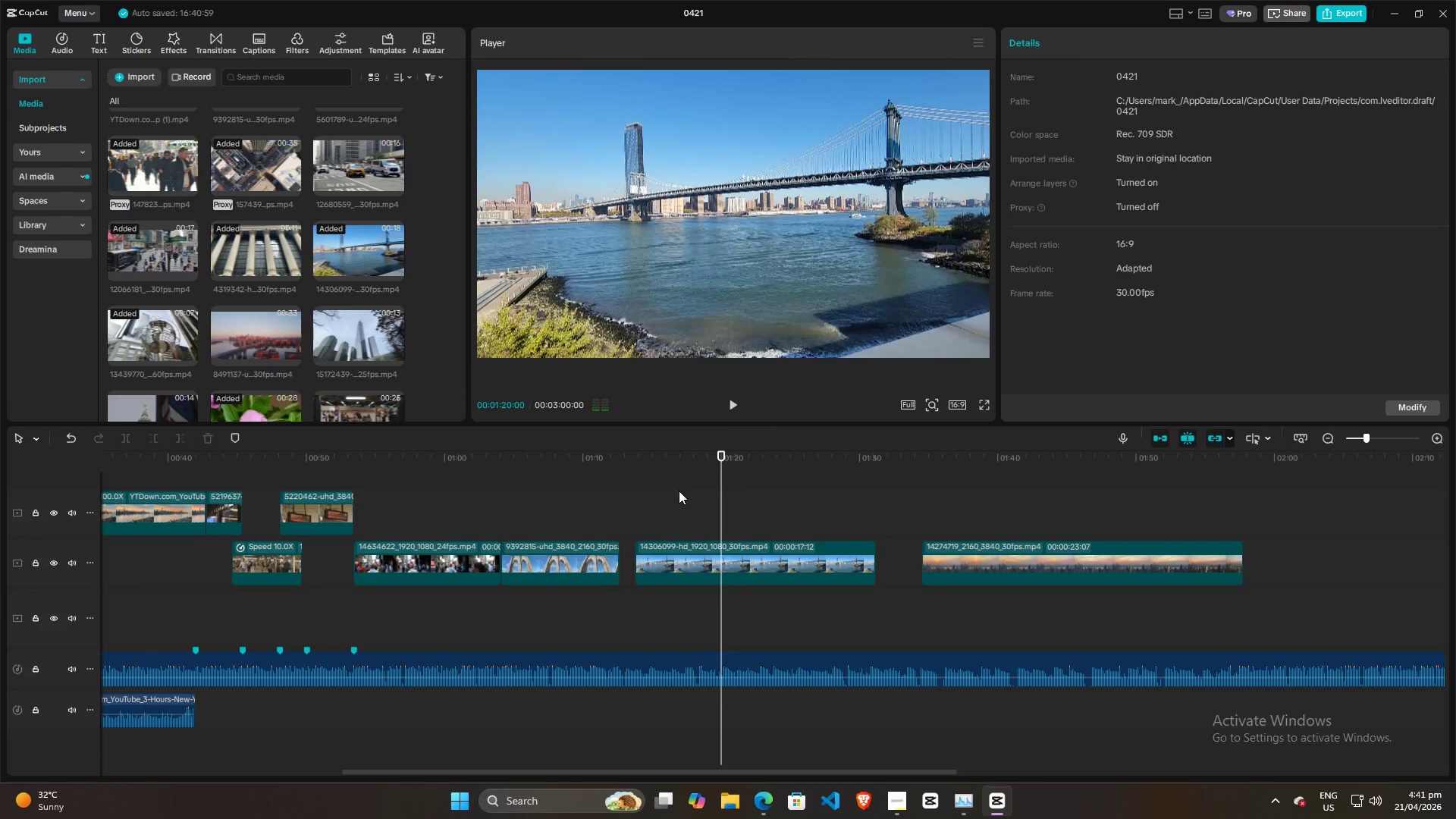 
key(Alt+AltLeft)
 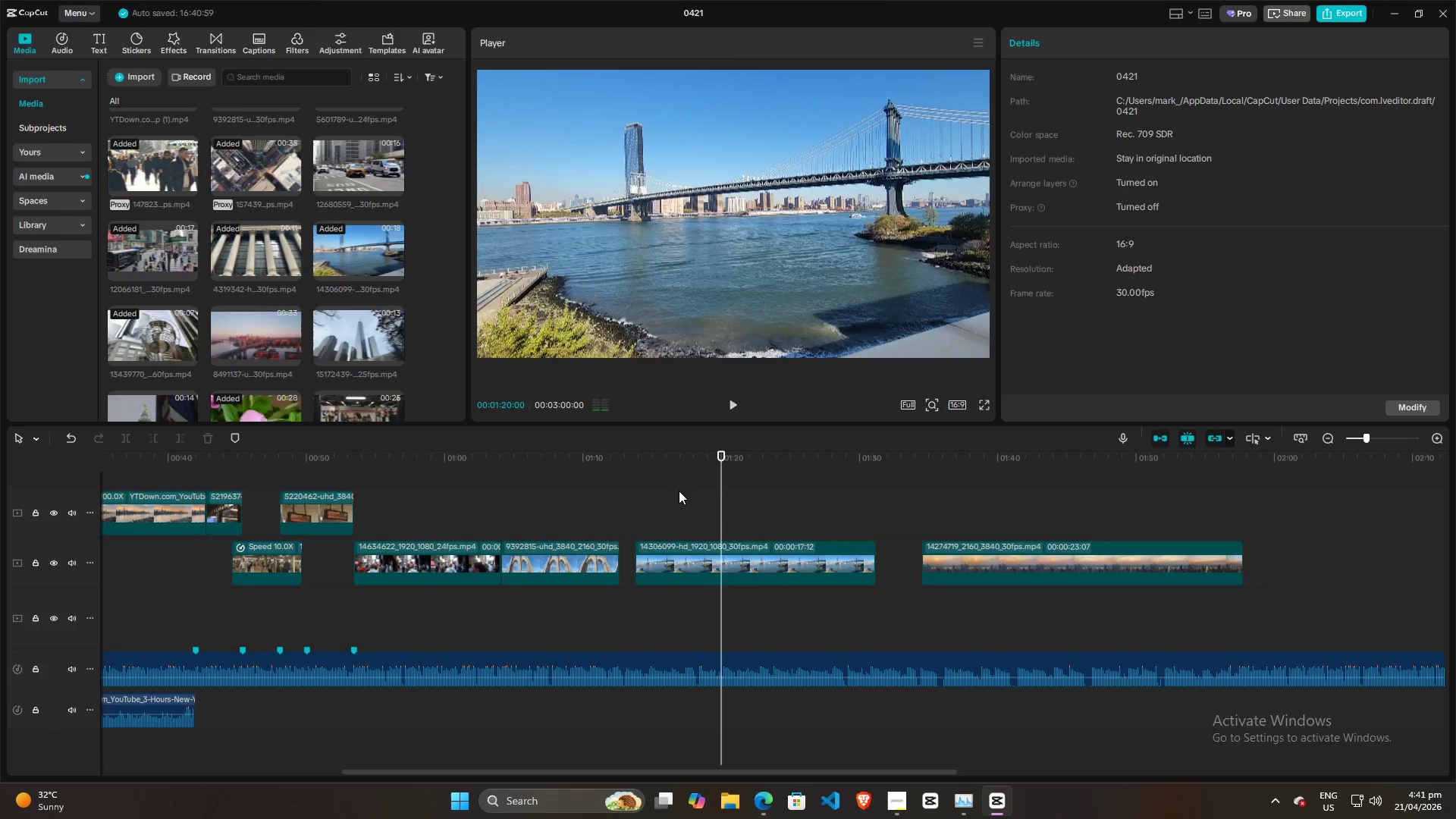 
key(Alt+Tab)
 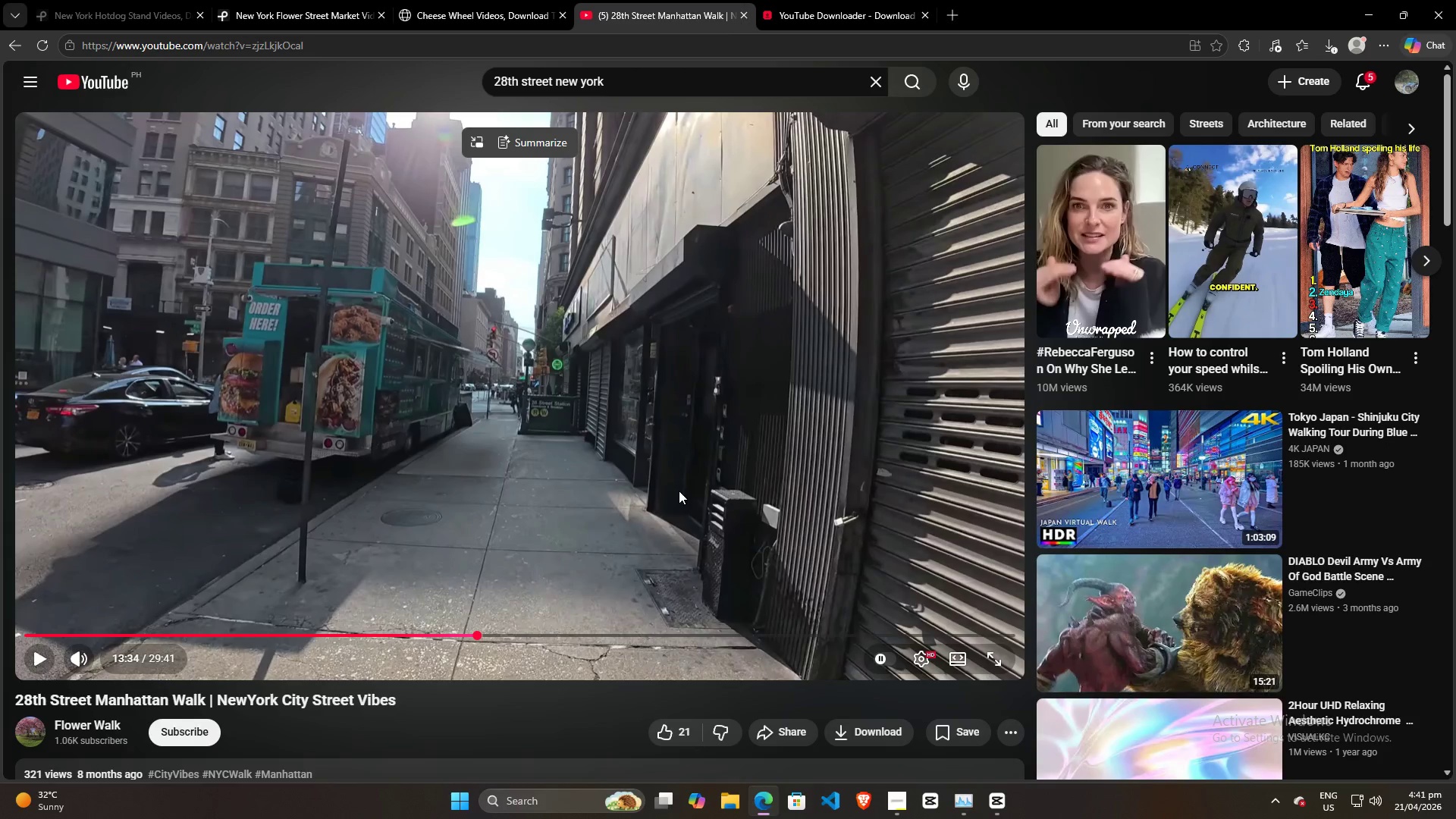 
key(Alt+AltLeft)
 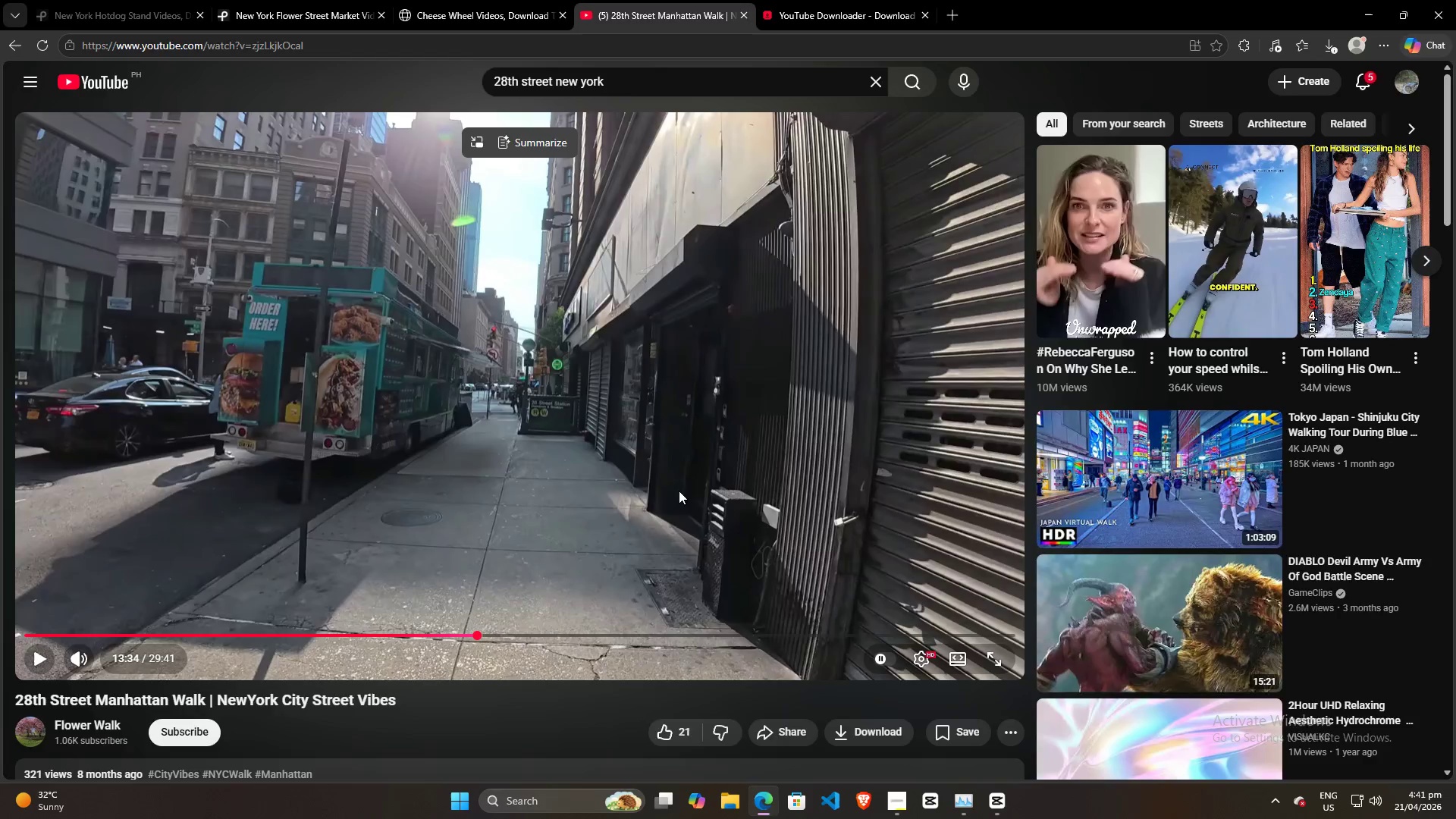 
key(Alt+Tab)
 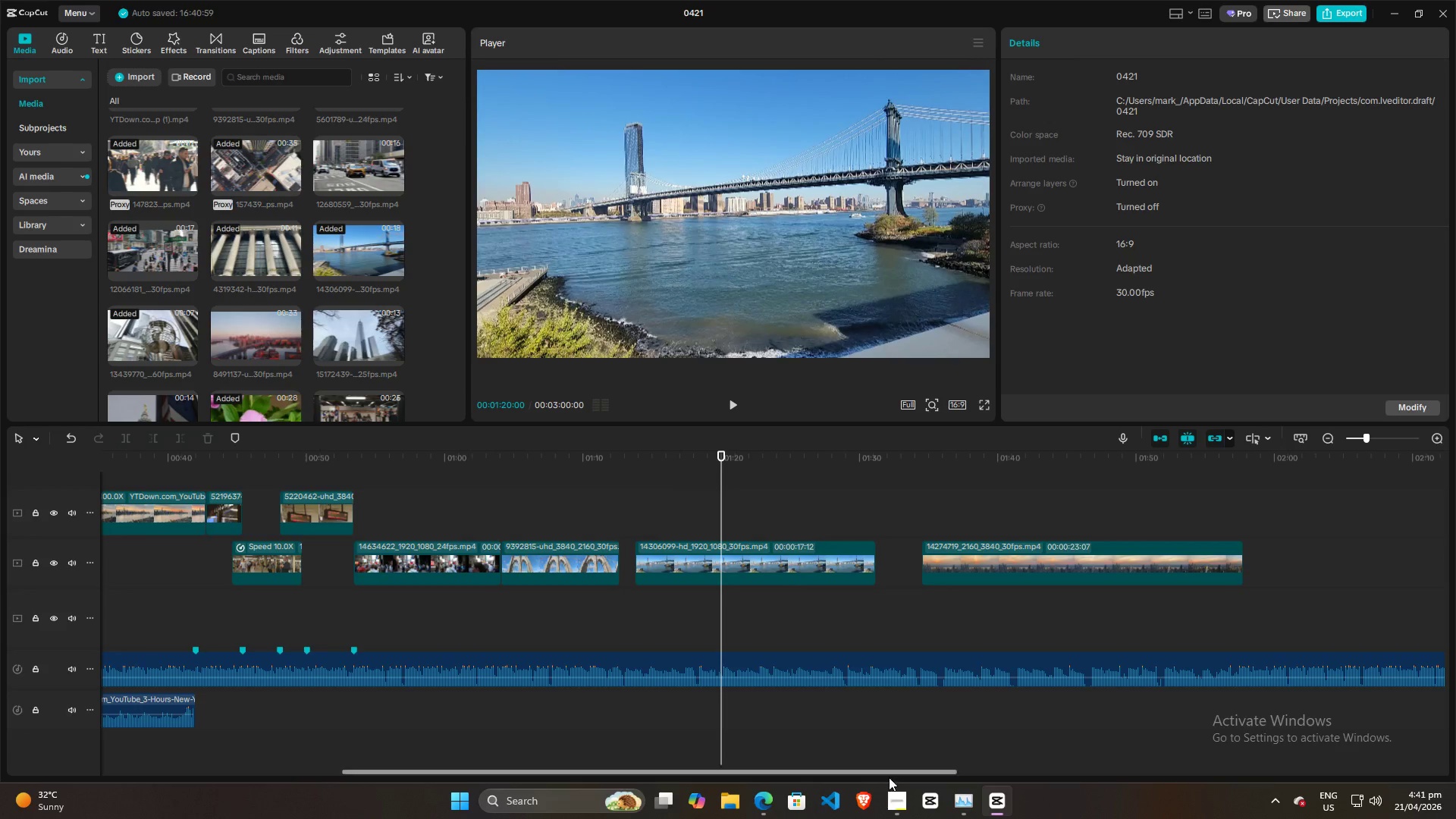 
left_click([893, 801])